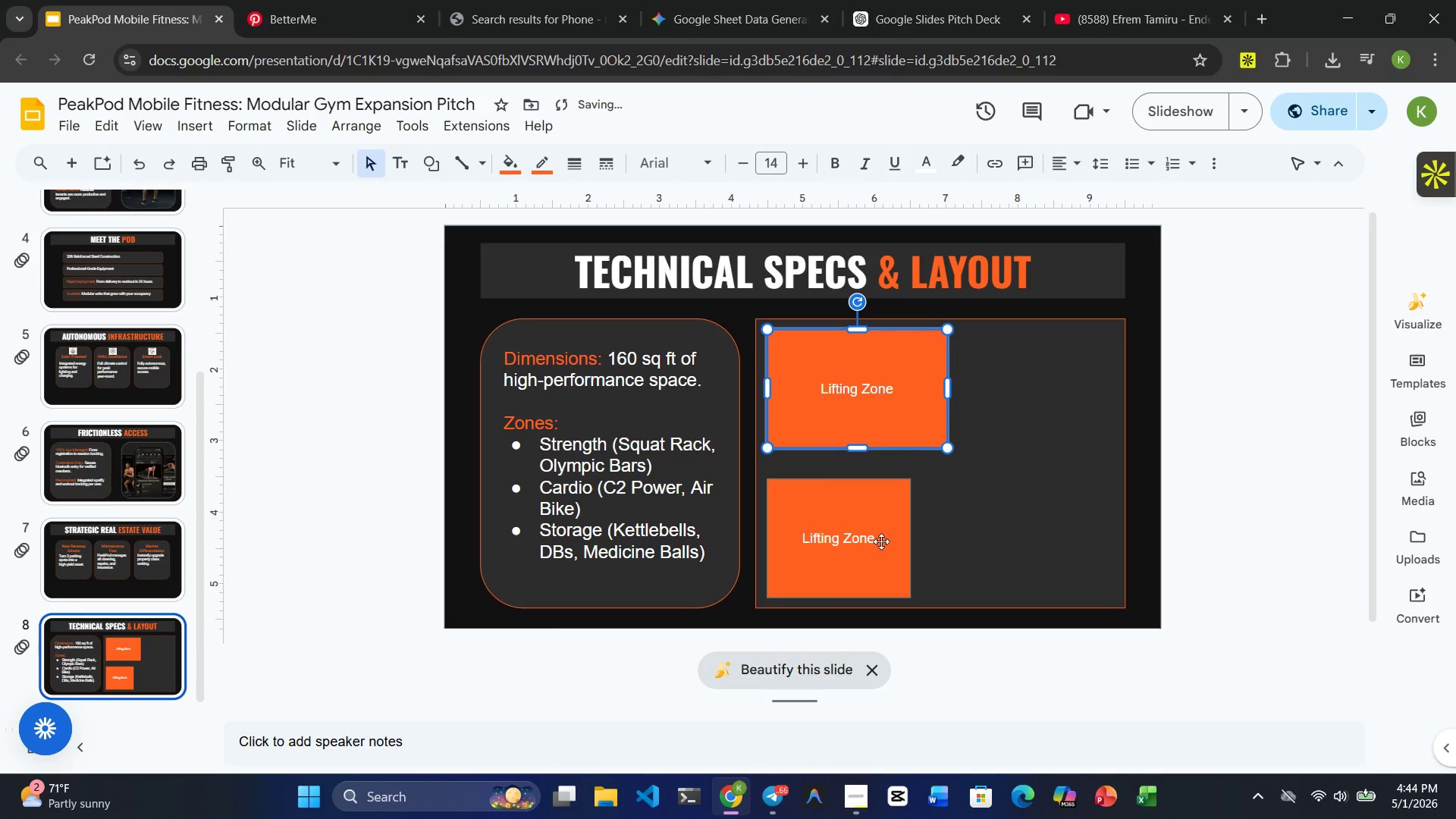 
left_click([881, 541])
 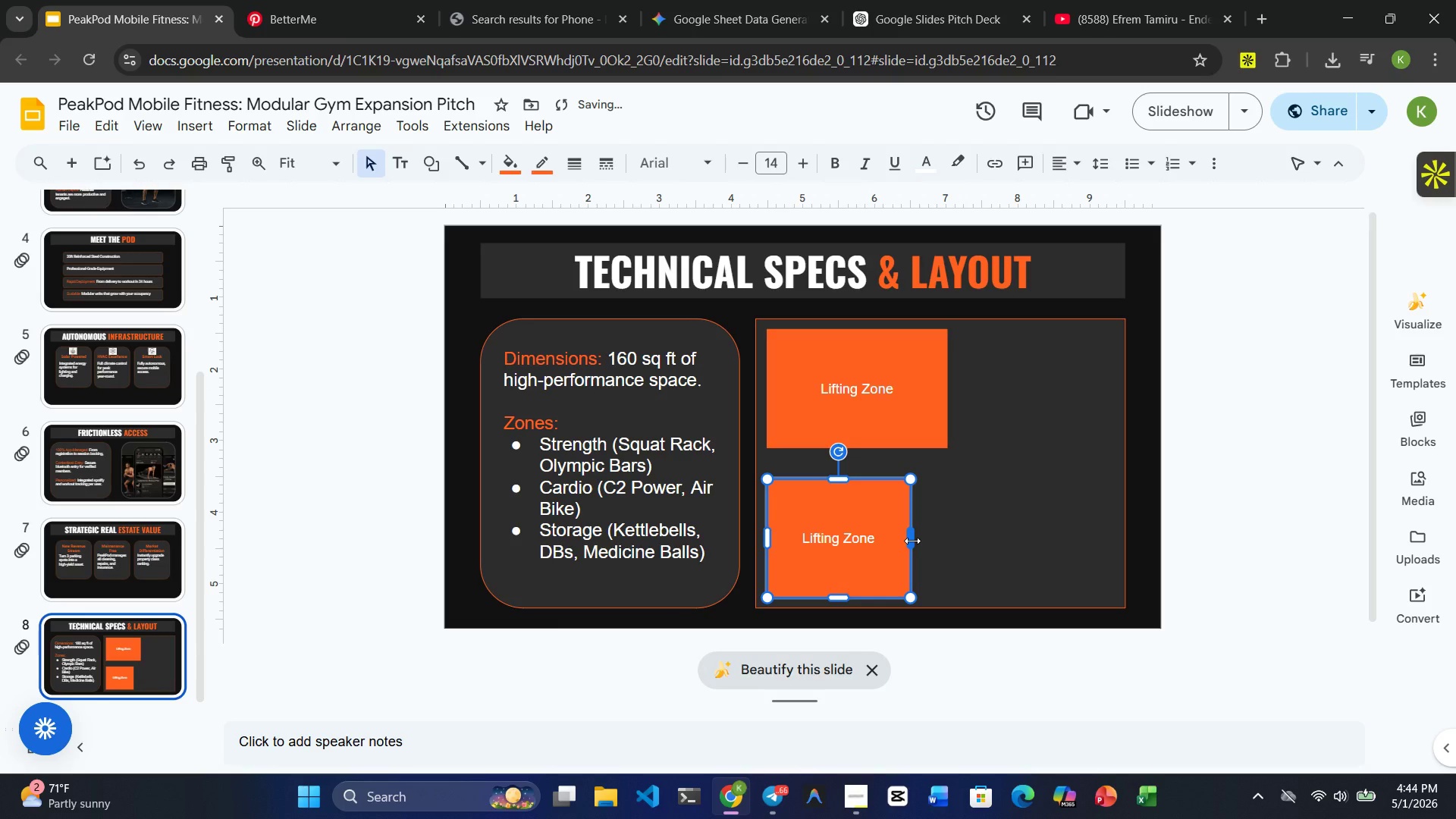 
left_click_drag(start_coordinate=[912, 541], to_coordinate=[946, 541])
 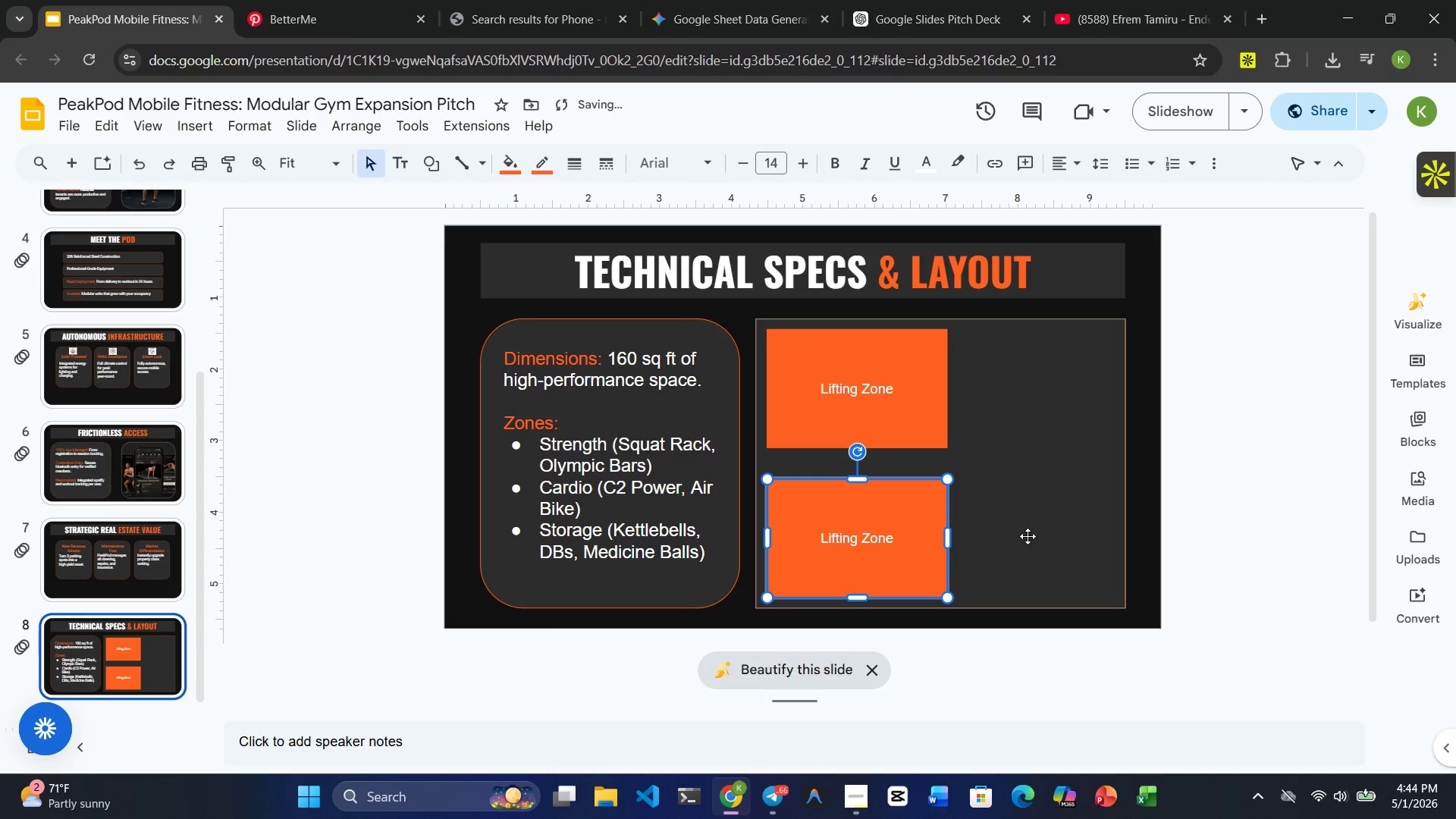 
left_click([1028, 536])
 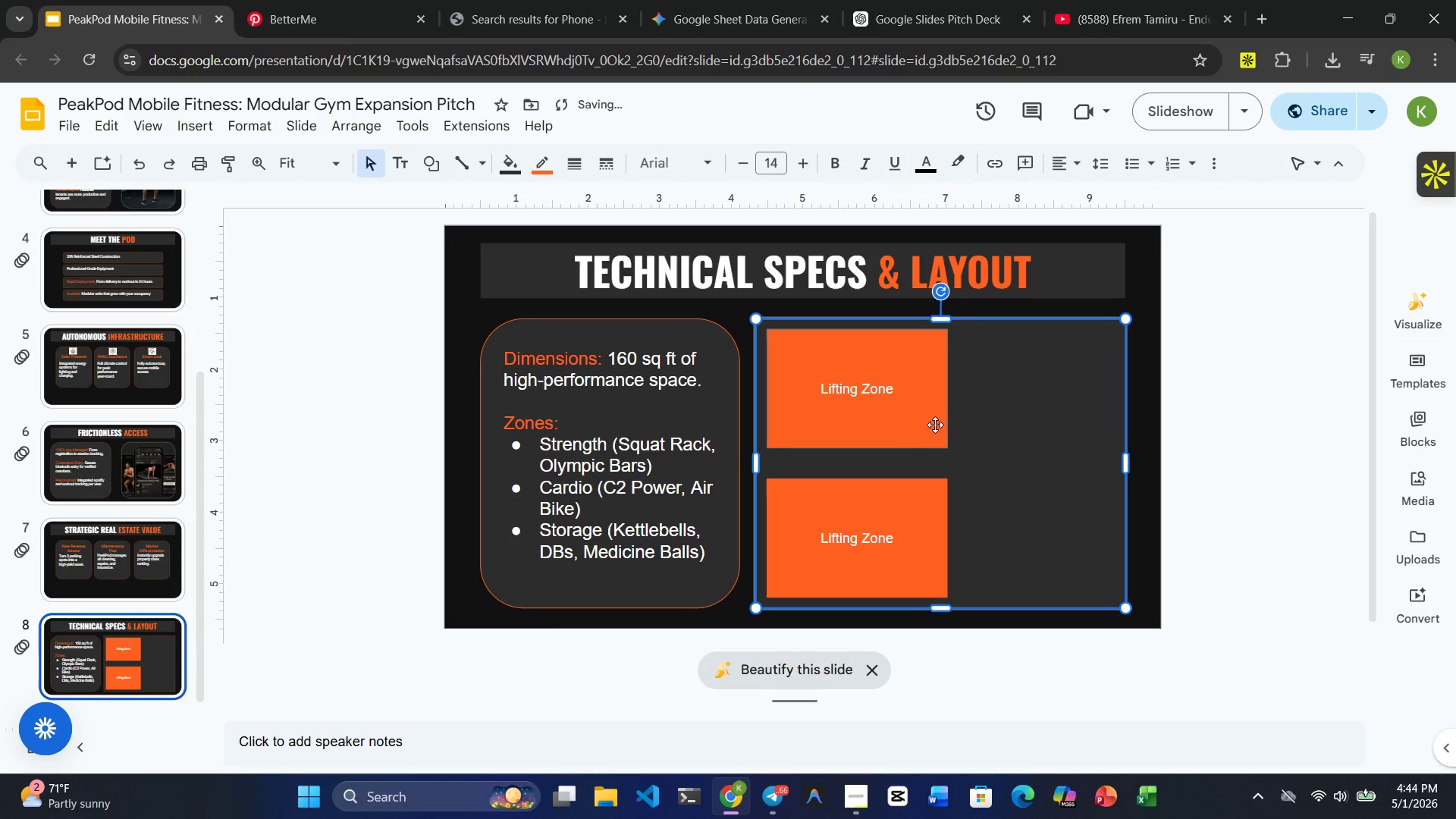 
left_click([918, 418])
 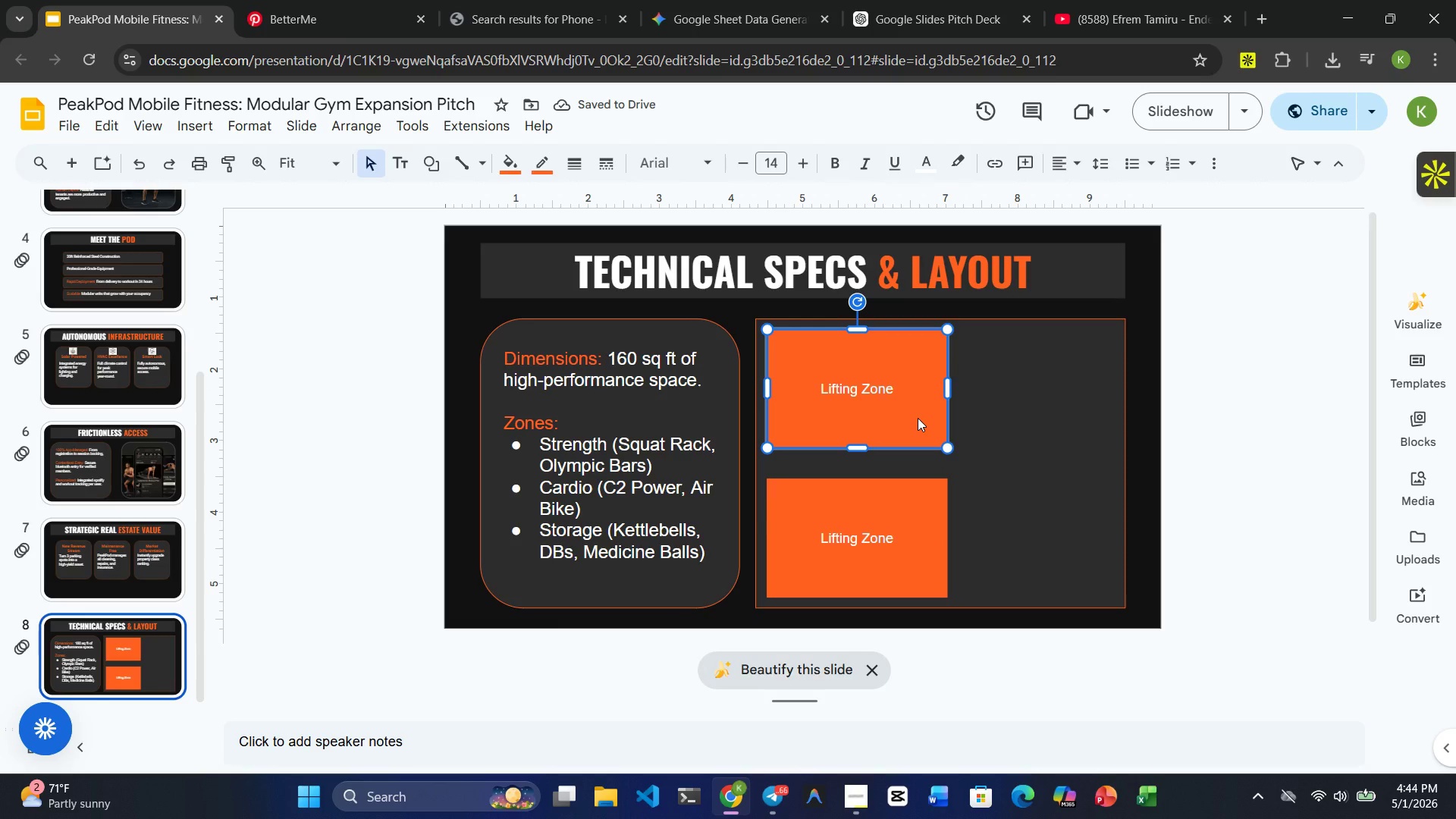 
key(Control+ControlRight)
 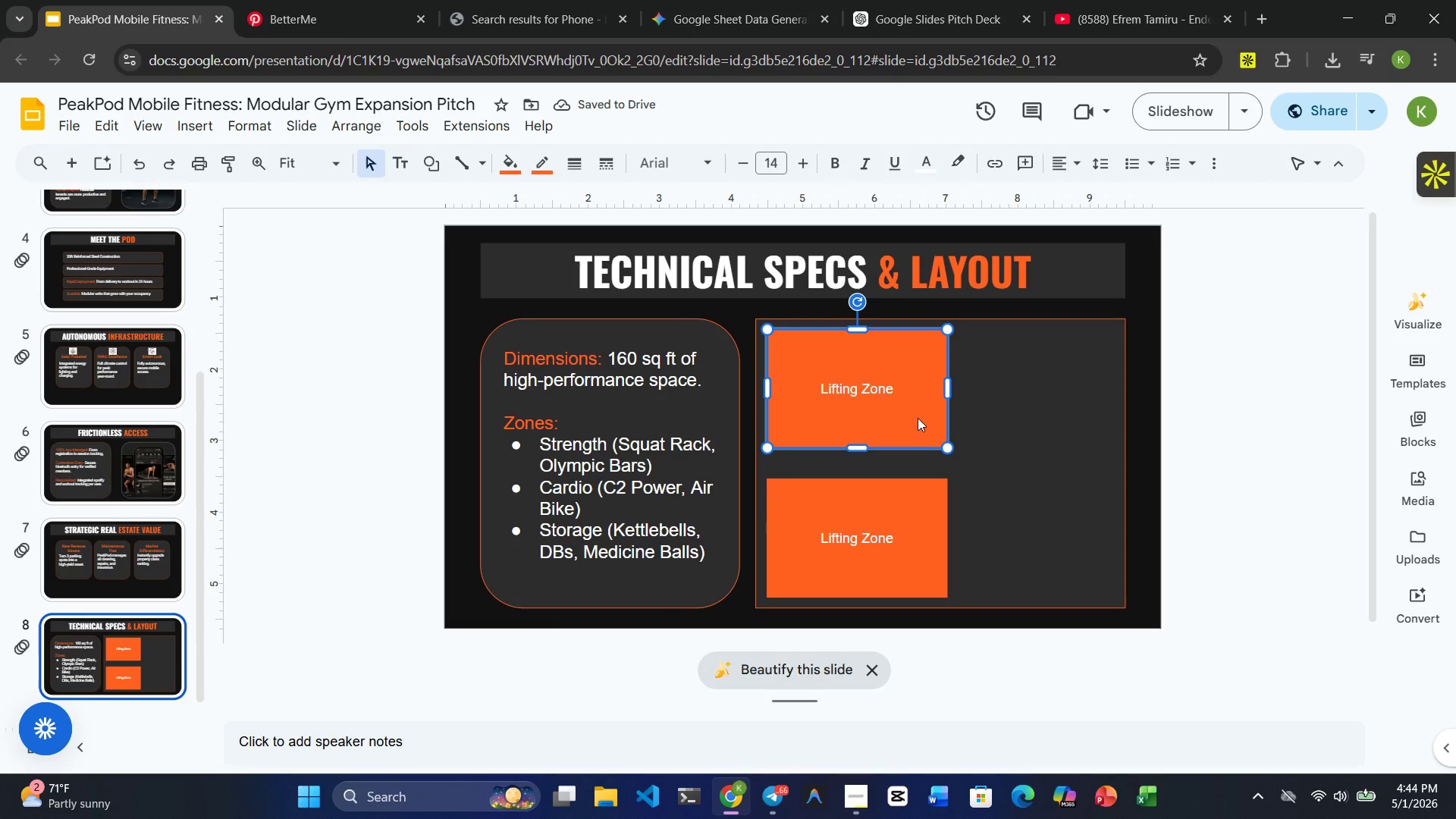 
key(Control+C)
 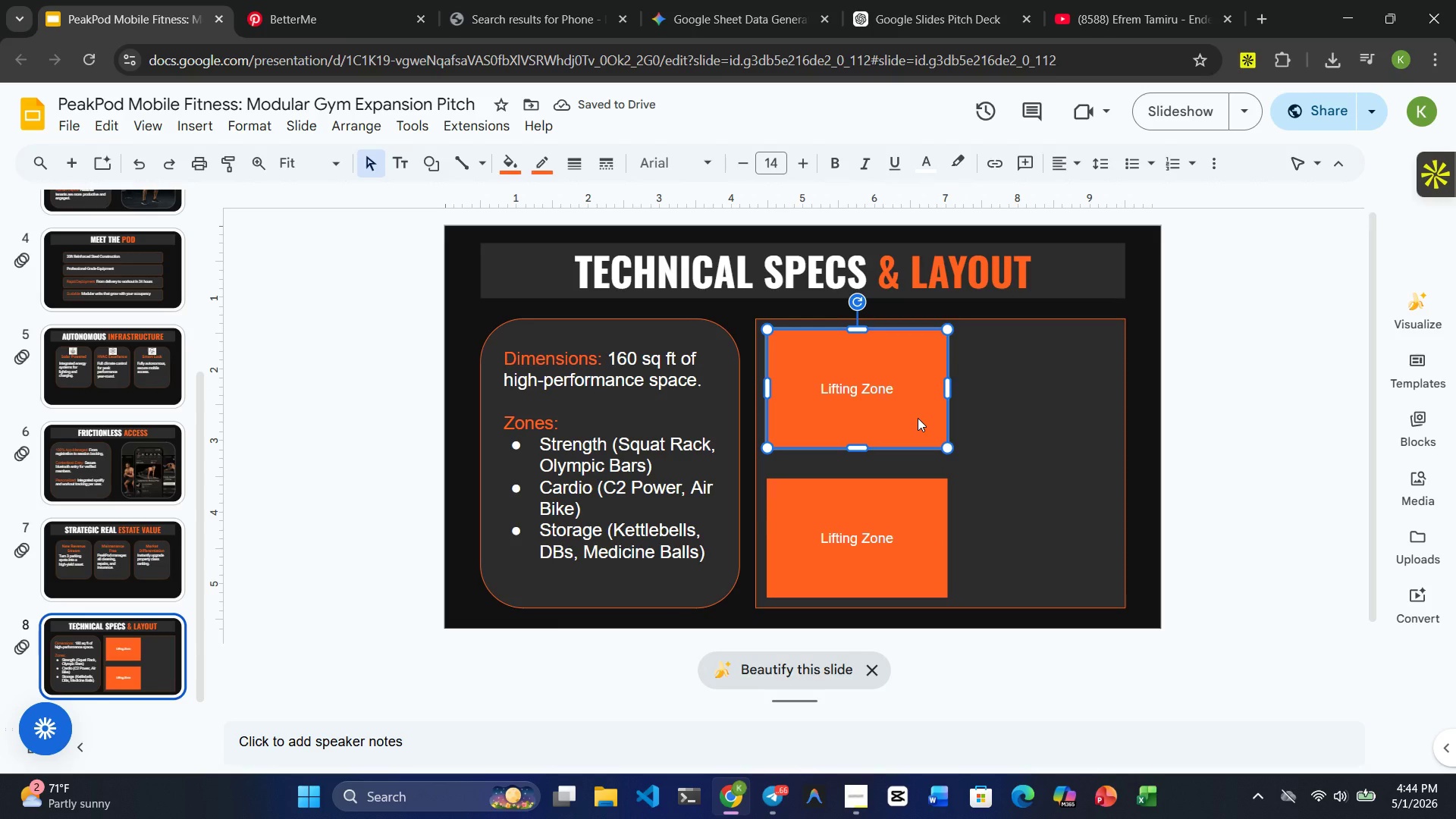 
key(Control+V)
 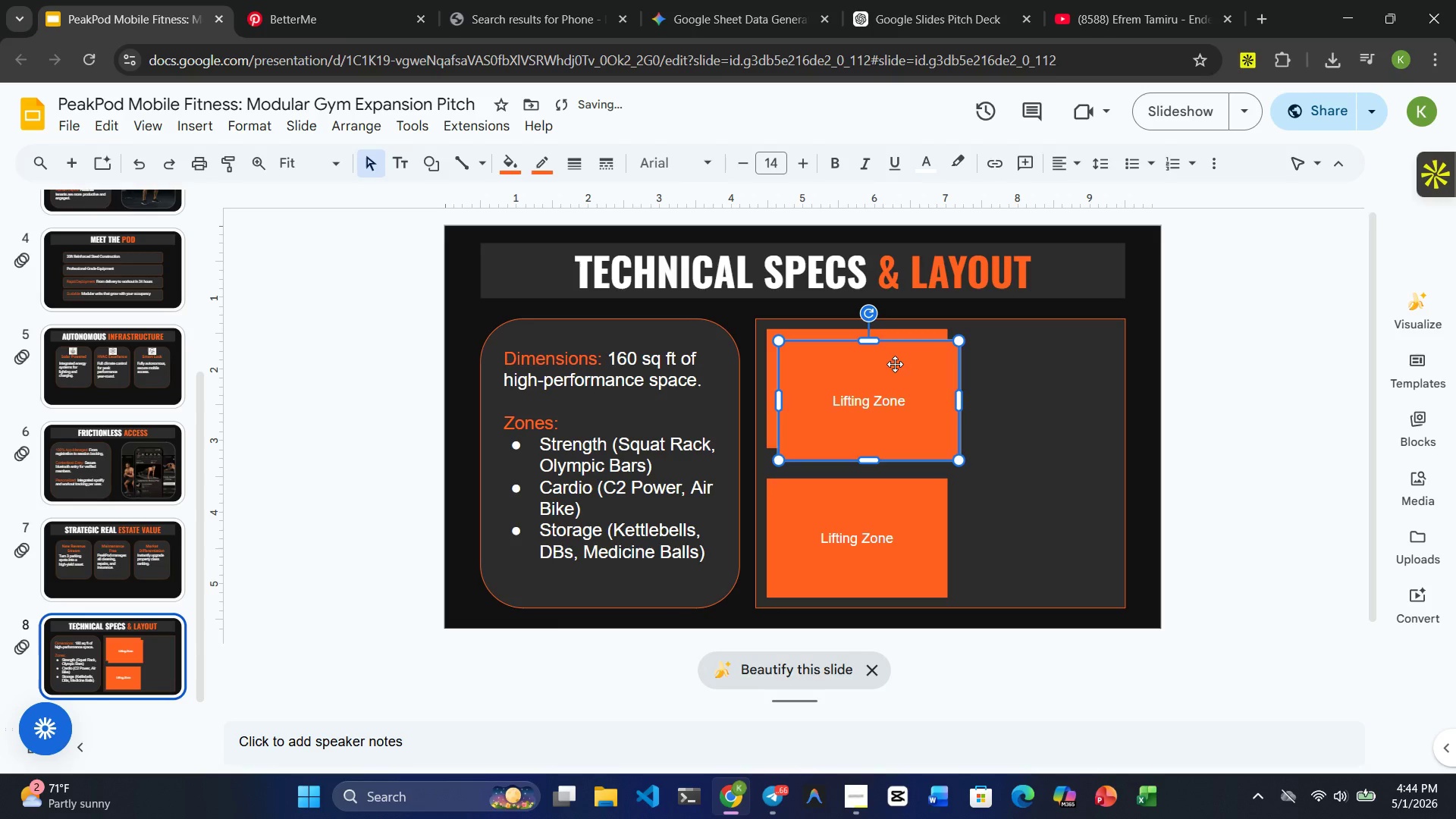 
left_click_drag(start_coordinate=[895, 363], to_coordinate=[1046, 362])
 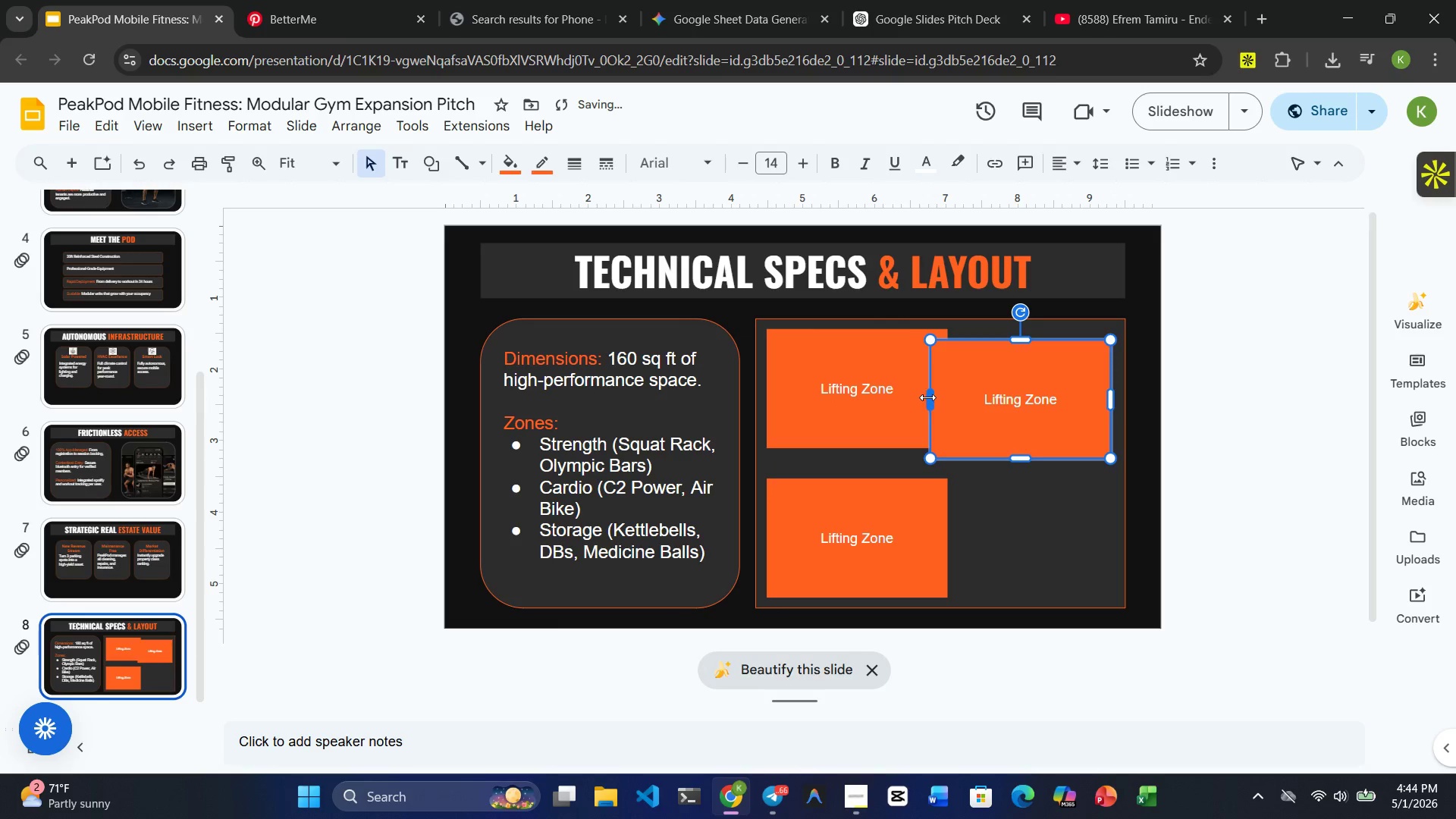 
left_click_drag(start_coordinate=[927, 397], to_coordinate=[968, 397])
 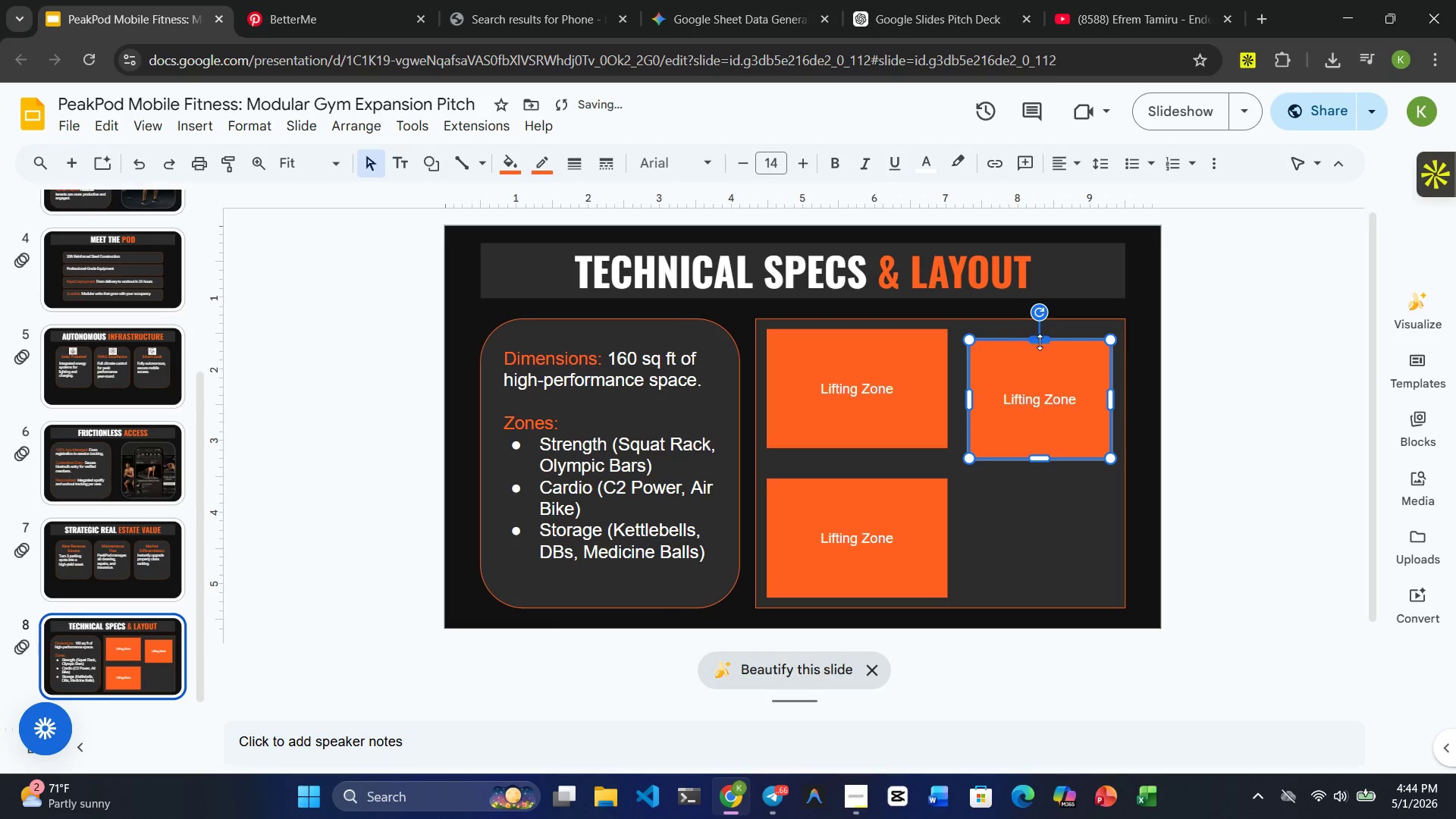 
left_click_drag(start_coordinate=[1040, 340], to_coordinate=[1041, 332])
 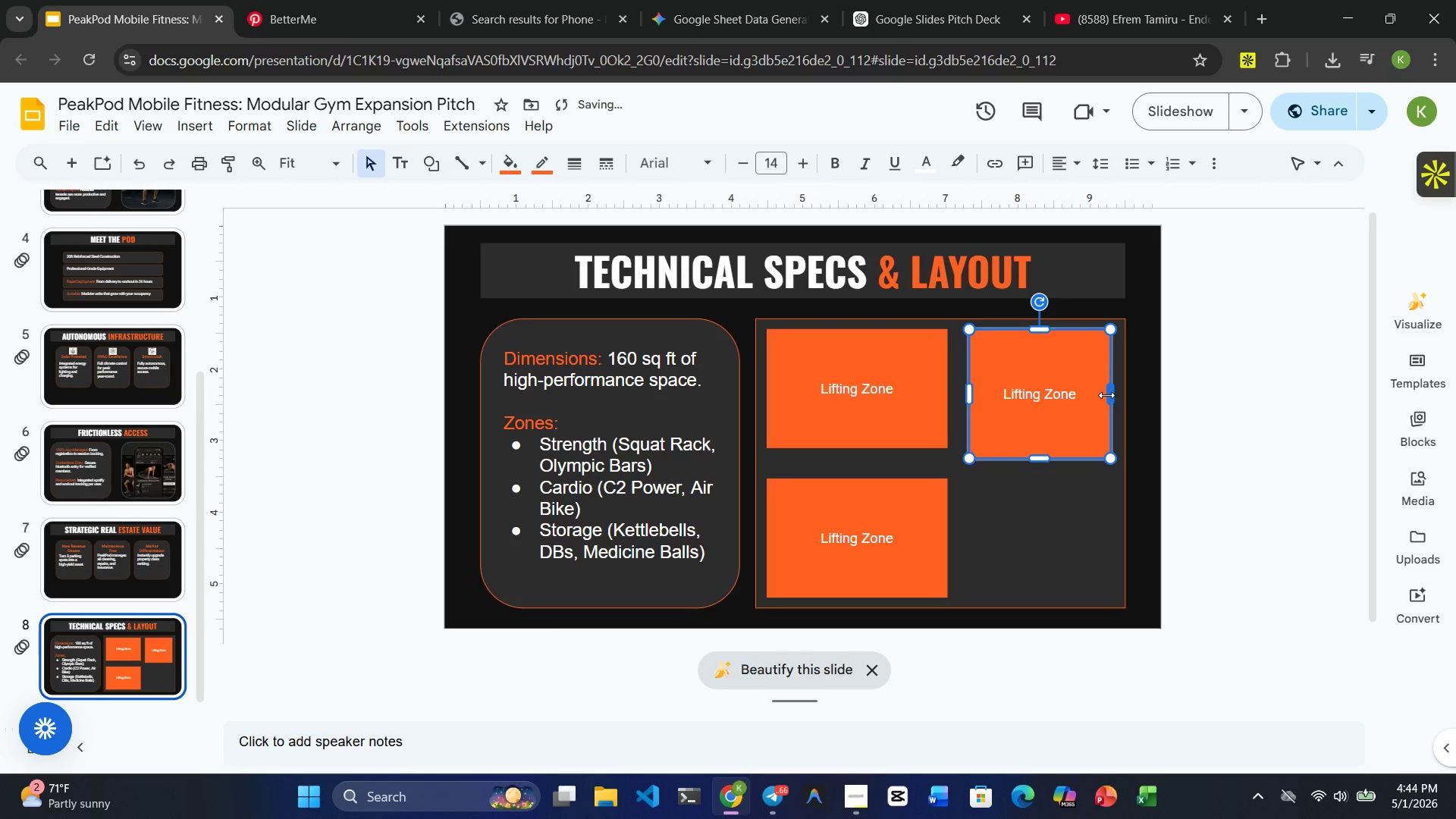 
left_click_drag(start_coordinate=[1109, 395], to_coordinate=[1113, 399])
 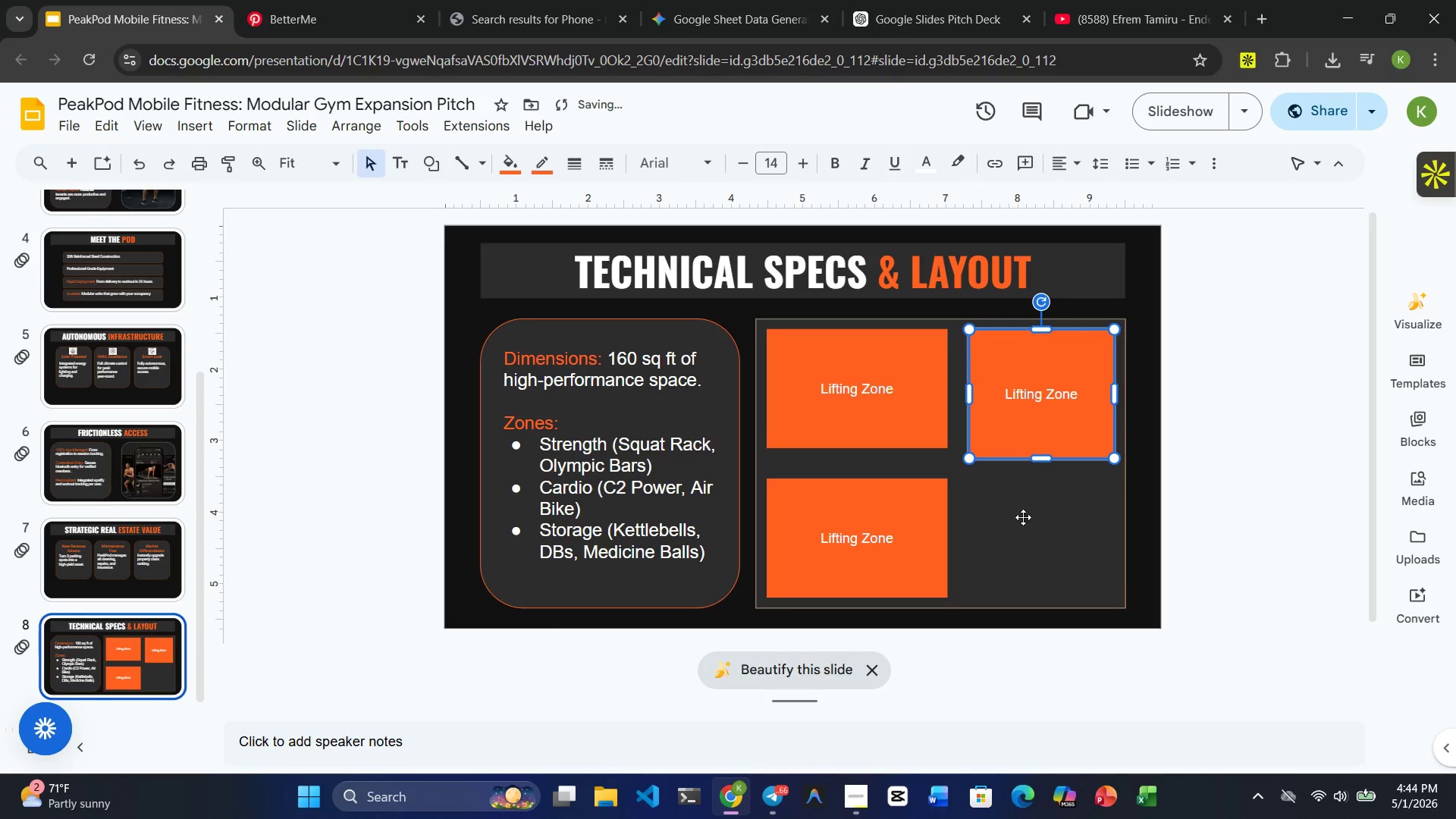 
left_click([1023, 517])
 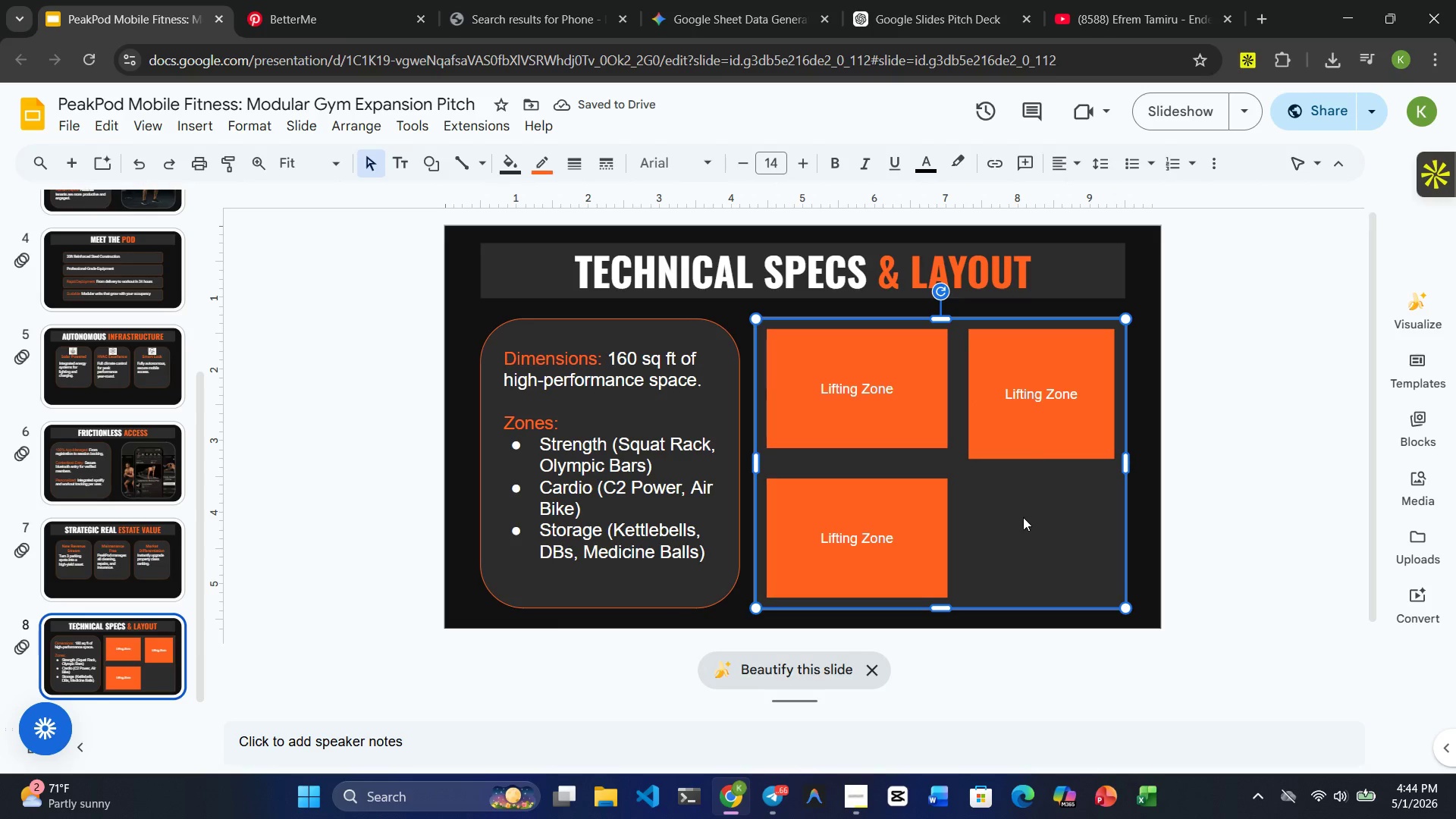 
left_click([1045, 429])
 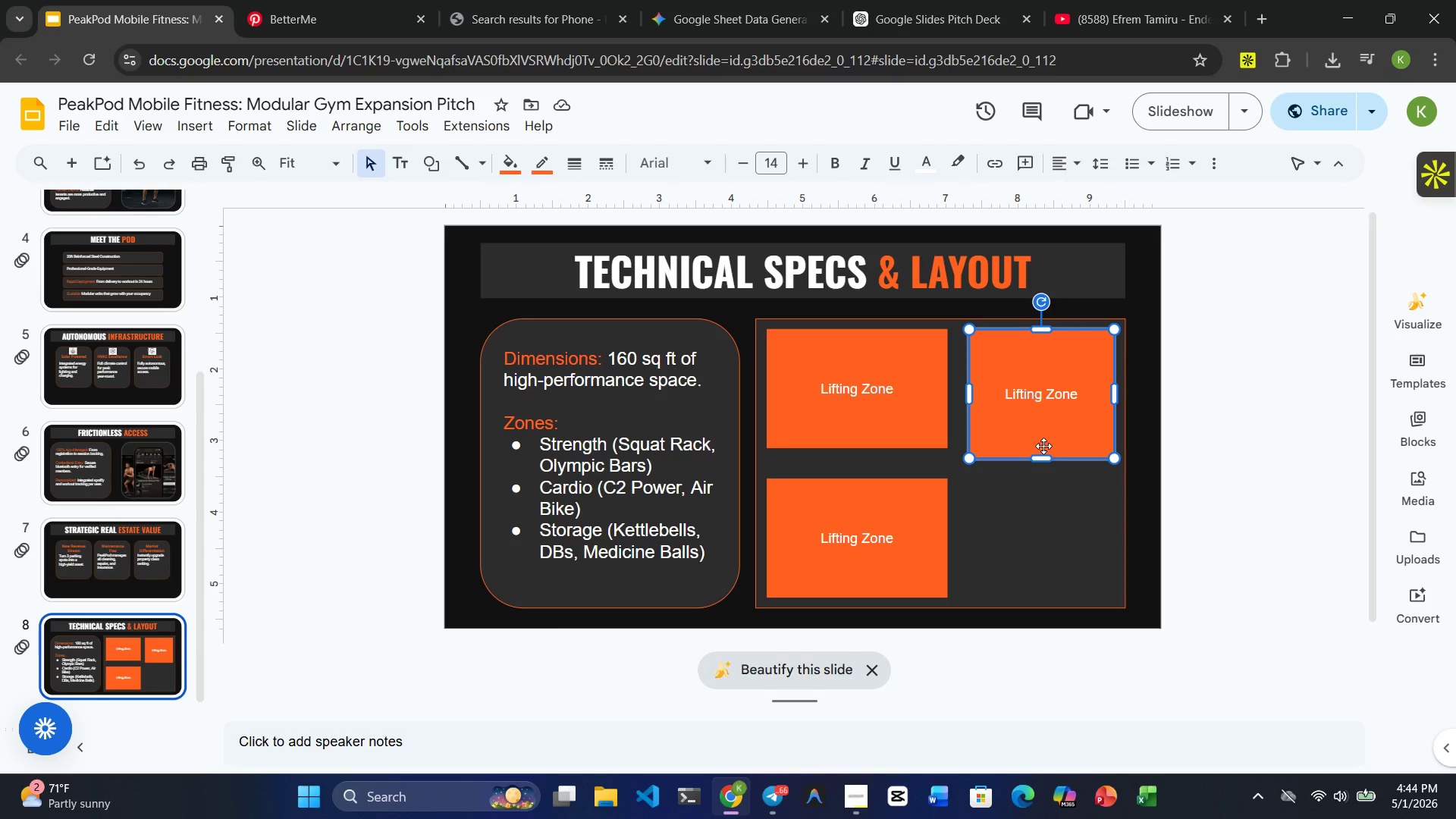 
left_click_drag(start_coordinate=[1042, 460], to_coordinate=[1042, 554])
 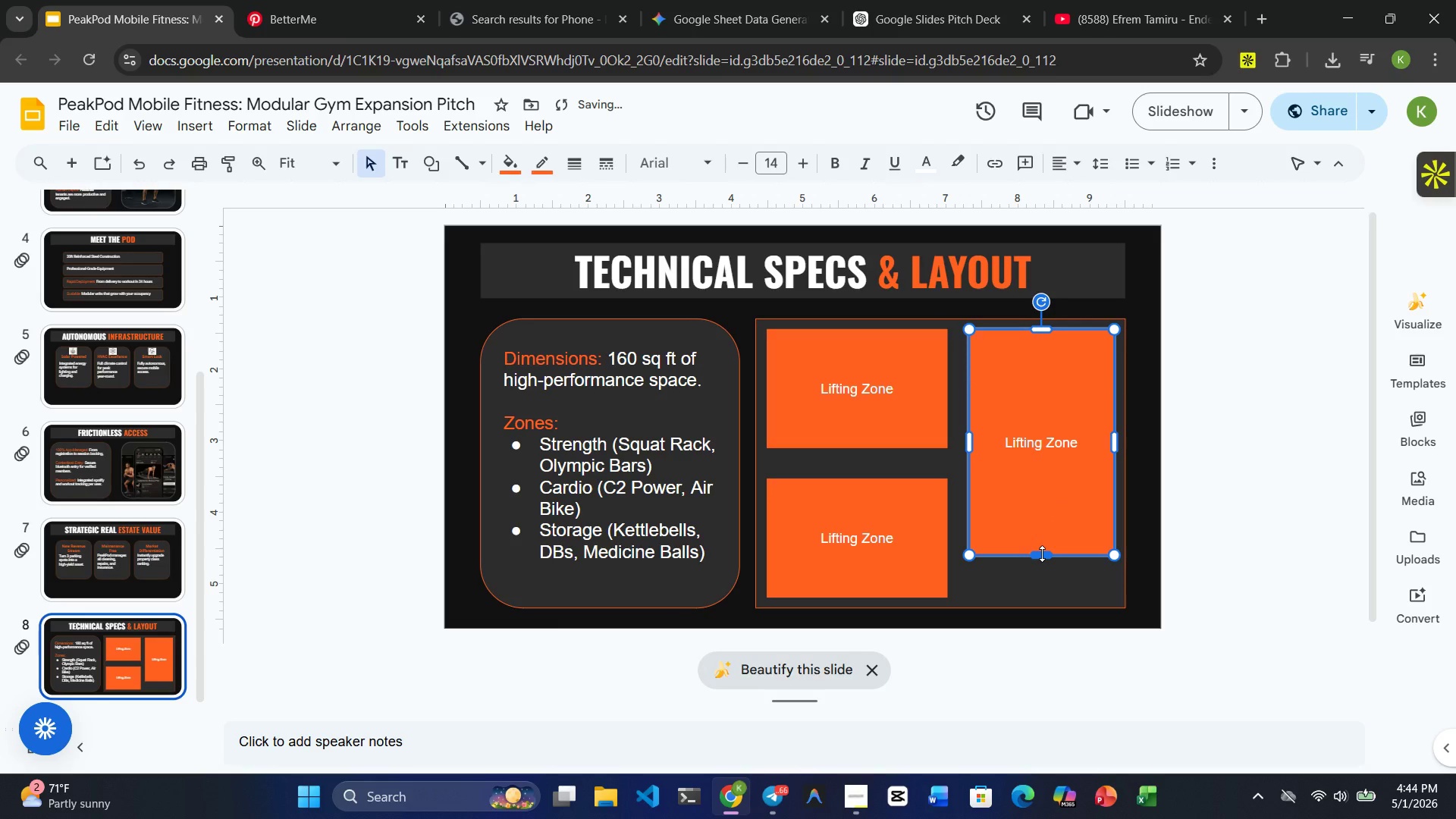 
left_click_drag(start_coordinate=[1042, 554], to_coordinate=[1042, 592])
 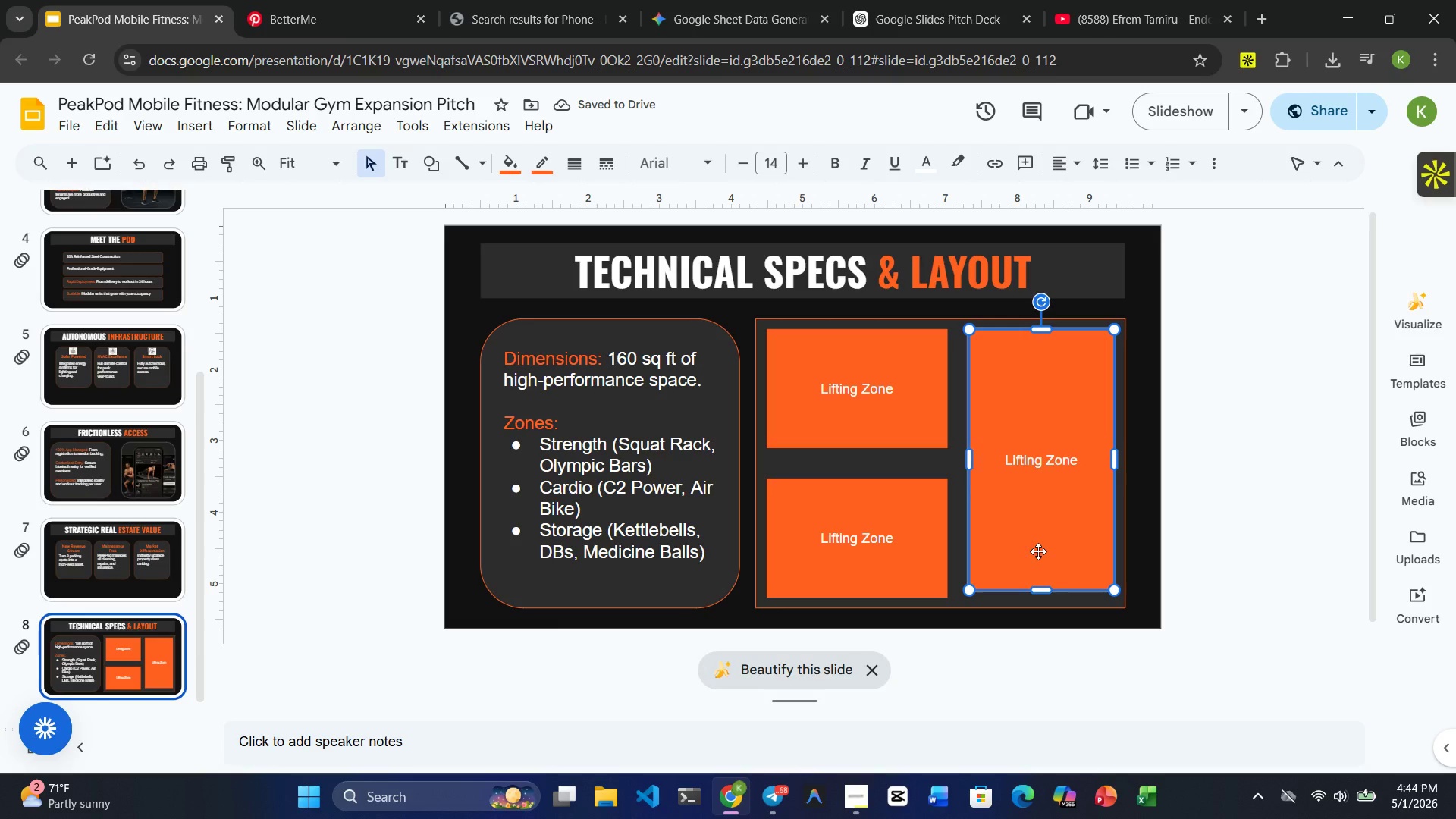 
left_click_drag(start_coordinate=[1043, 589], to_coordinate=[1043, 595])
 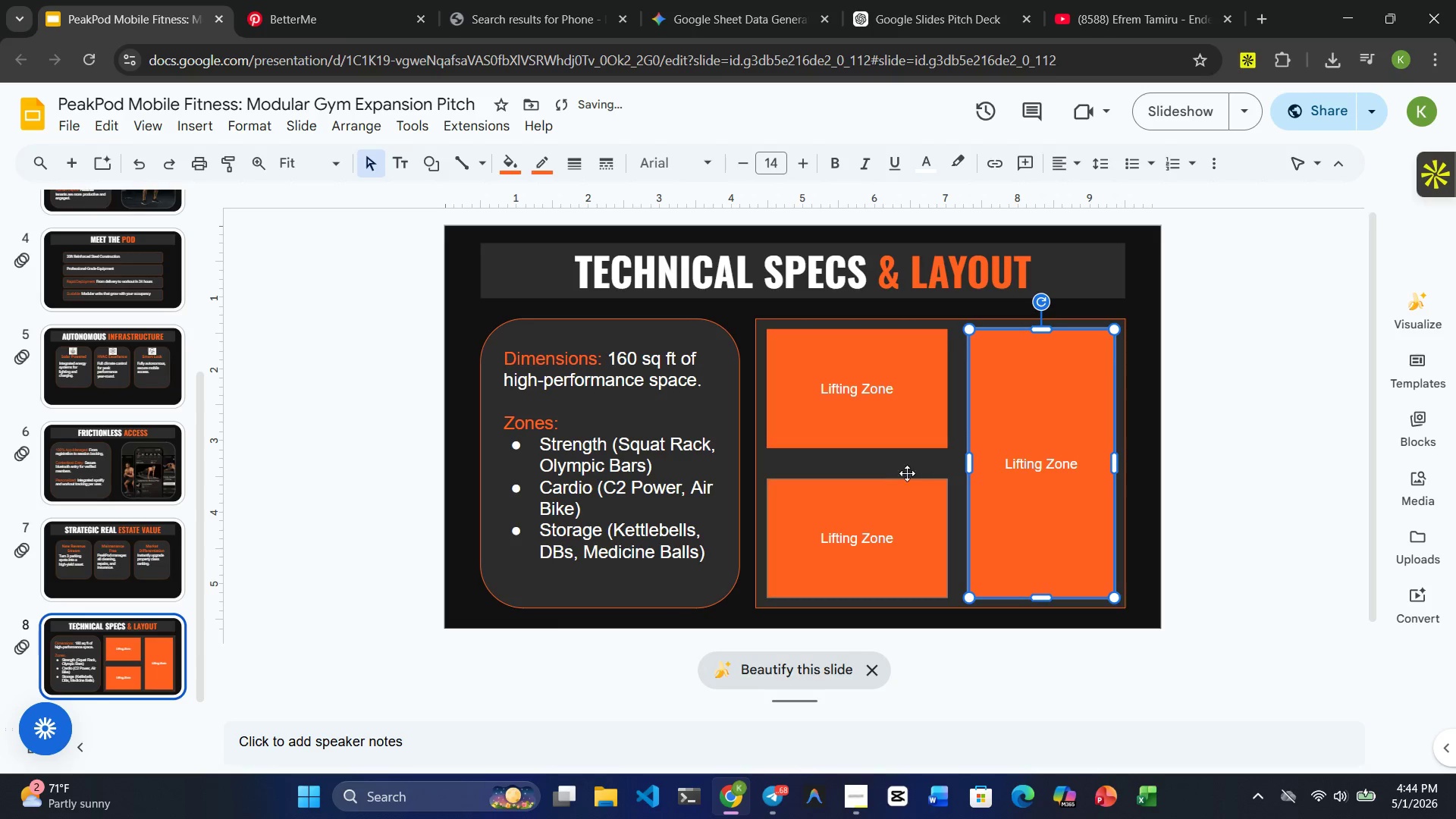 
left_click([890, 461])
 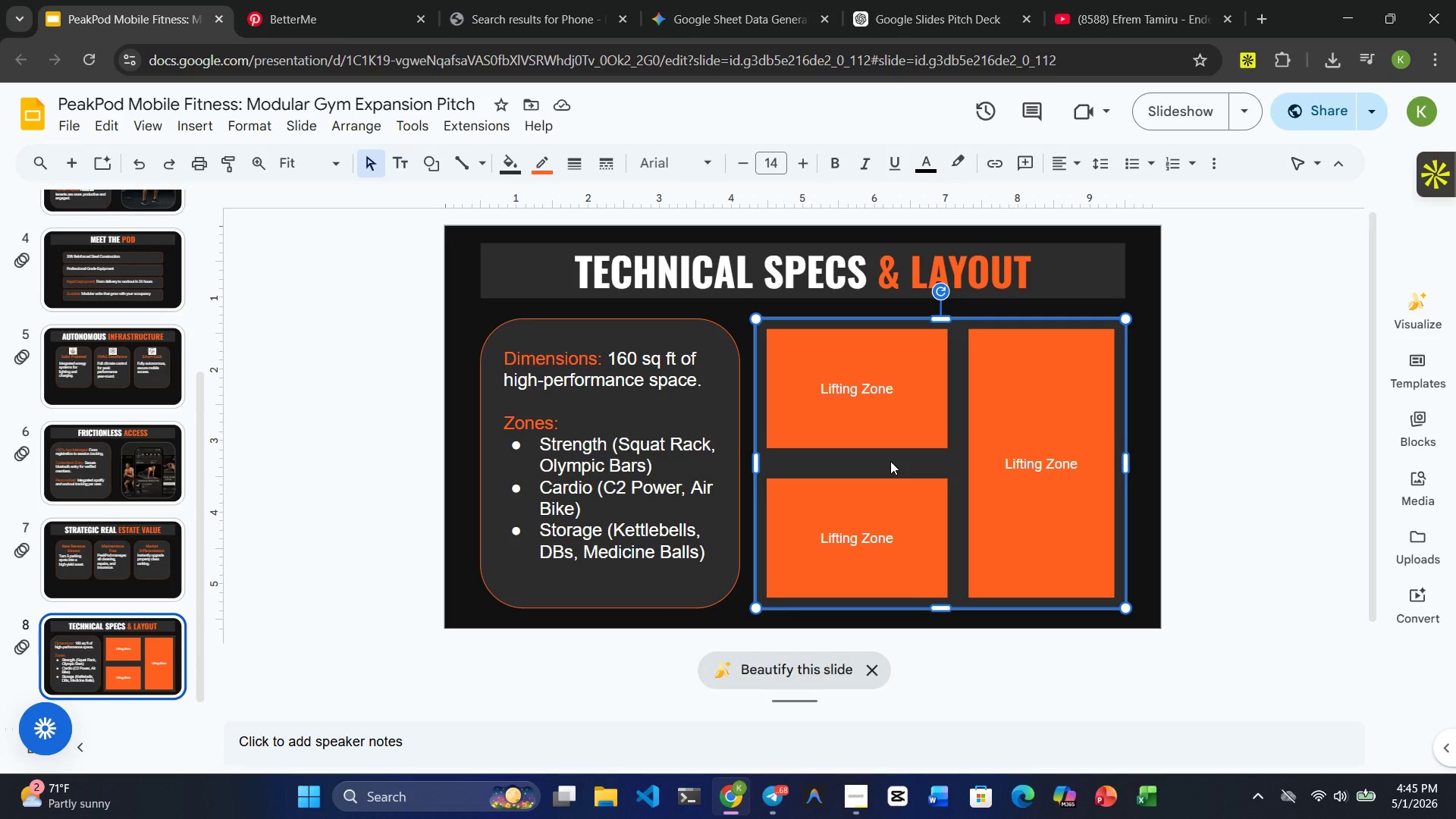 
wait(17.61)
 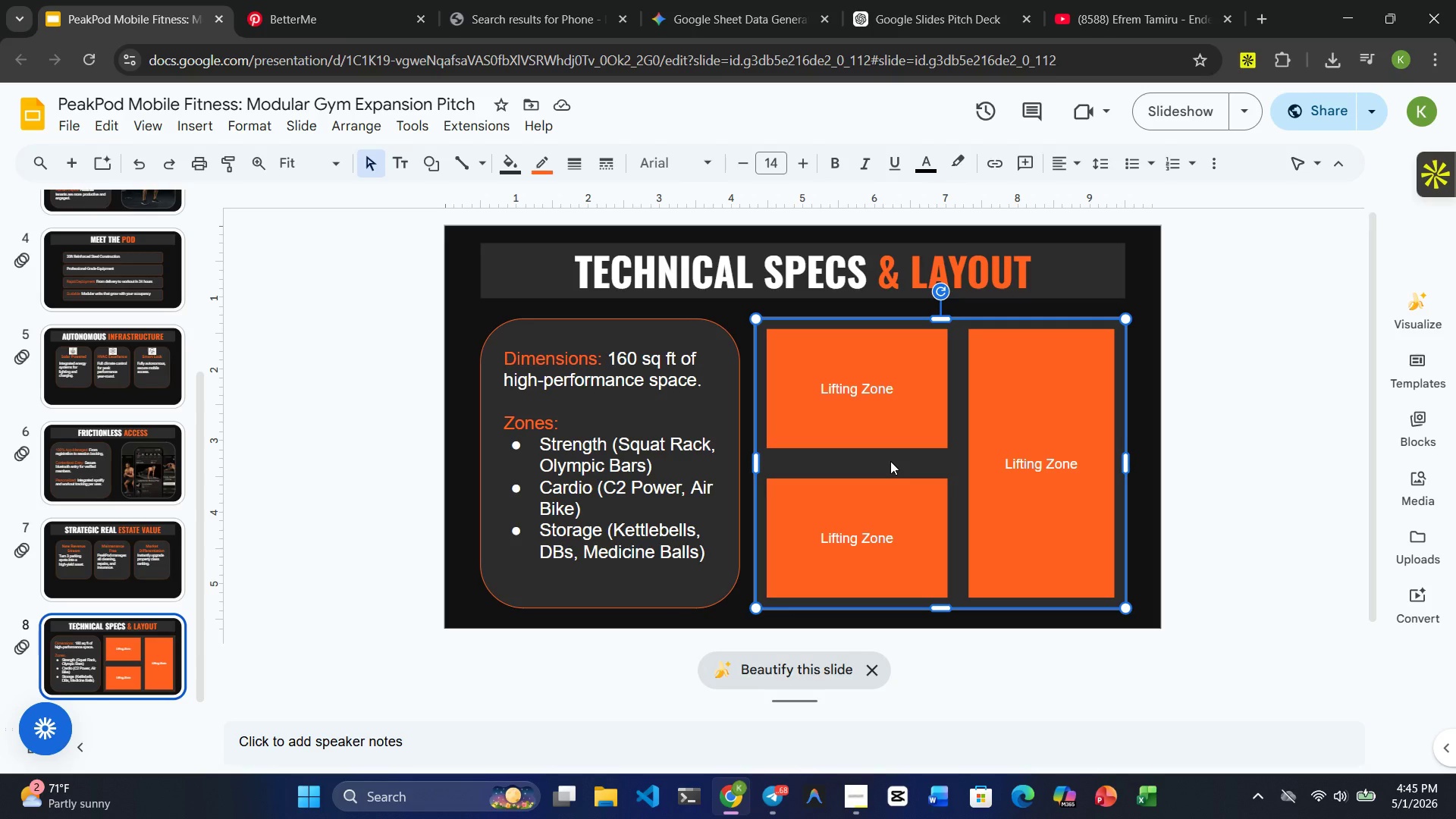 
double_click([1040, 467])
 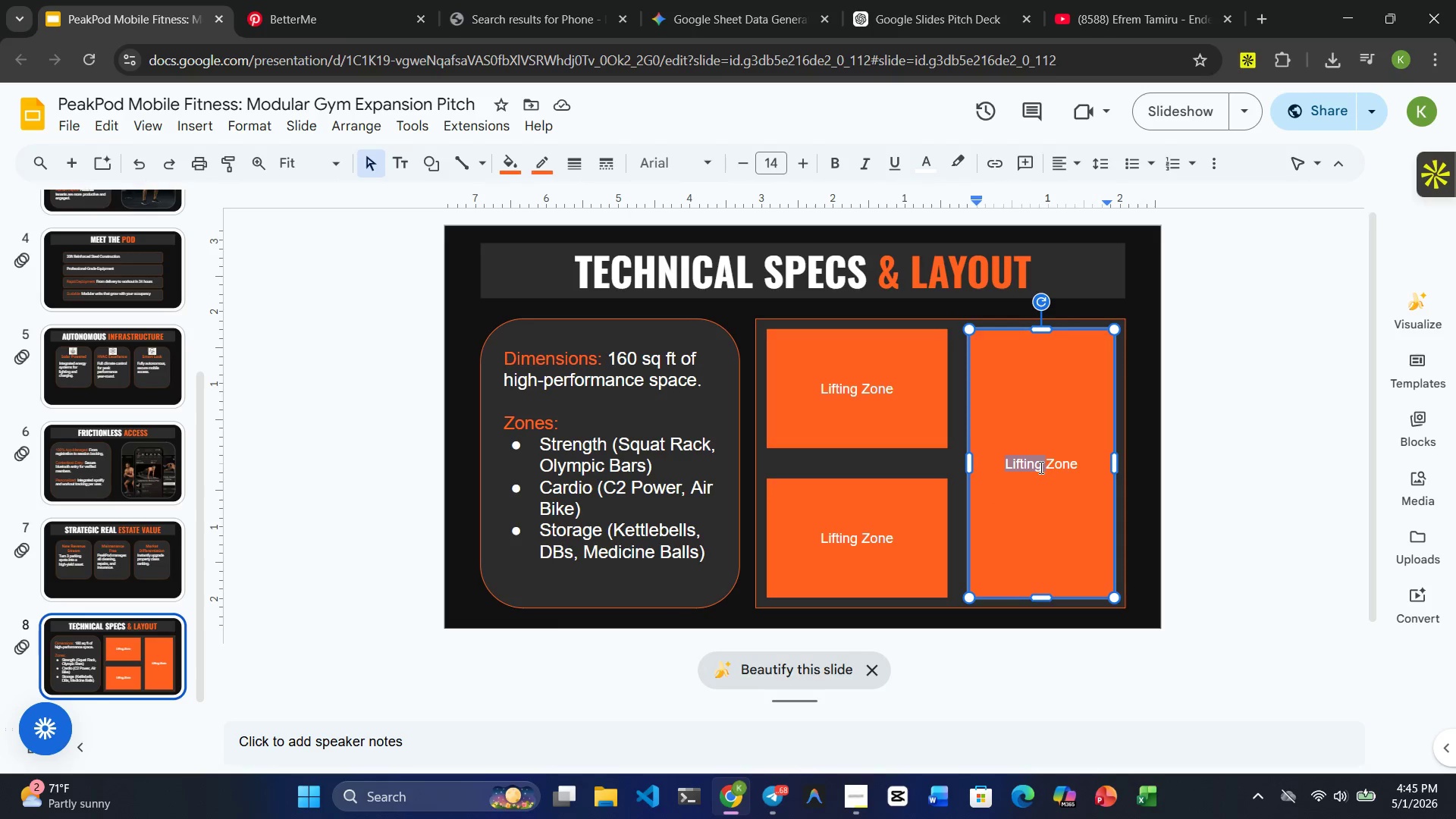 
triple_click([1040, 467])
 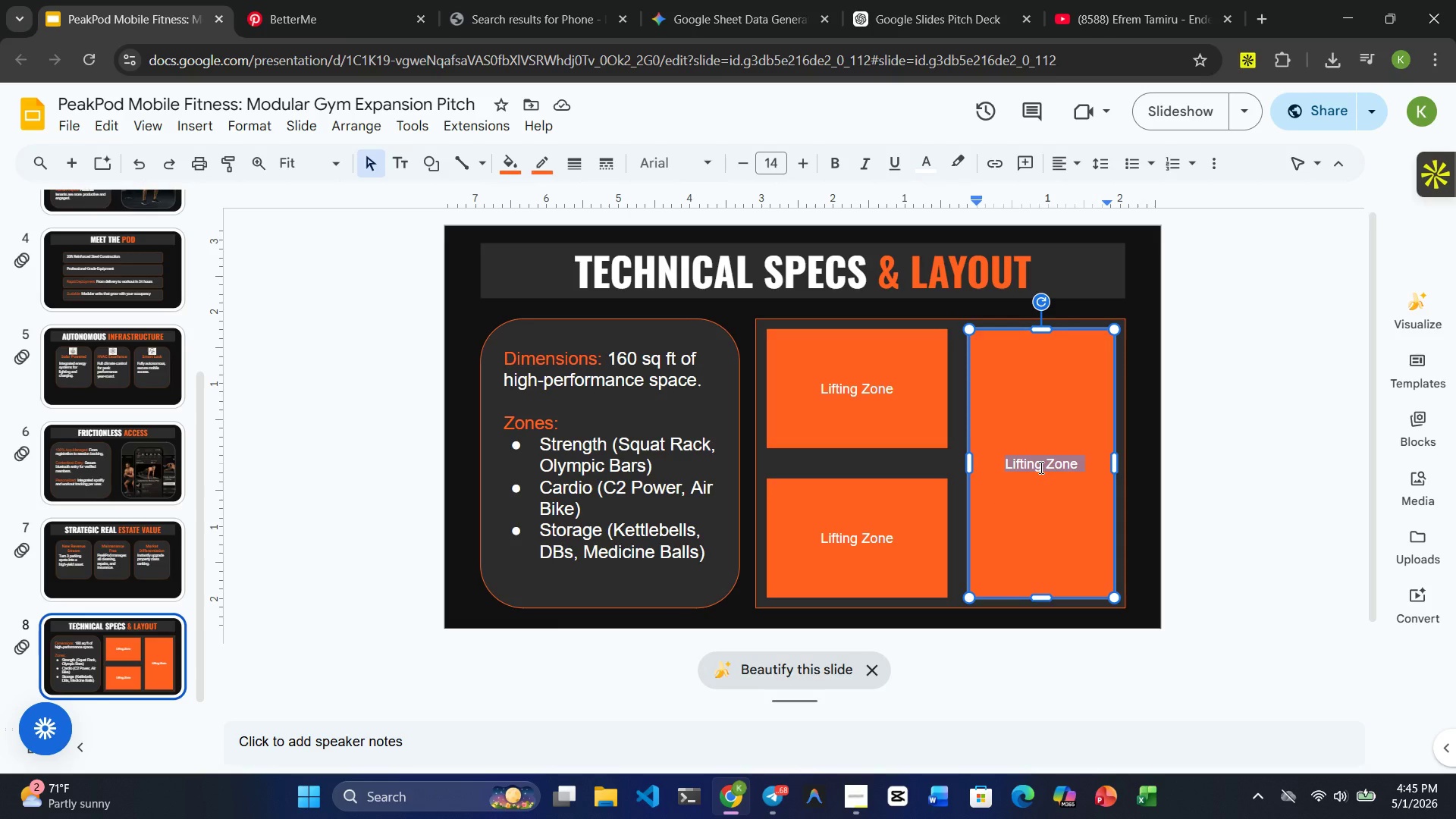 
type(Dtorage & Medicine)
 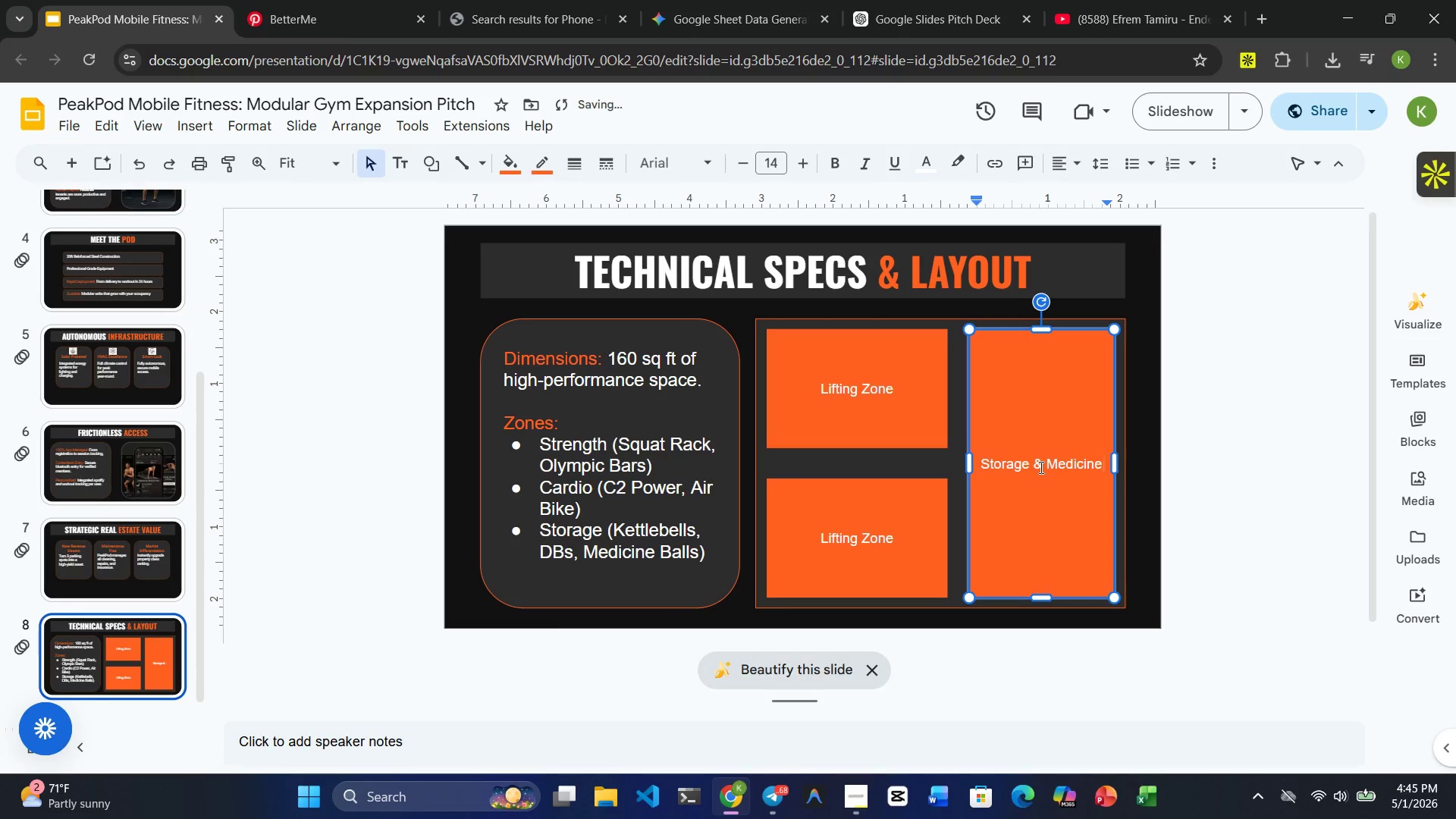 
left_click([858, 469])
 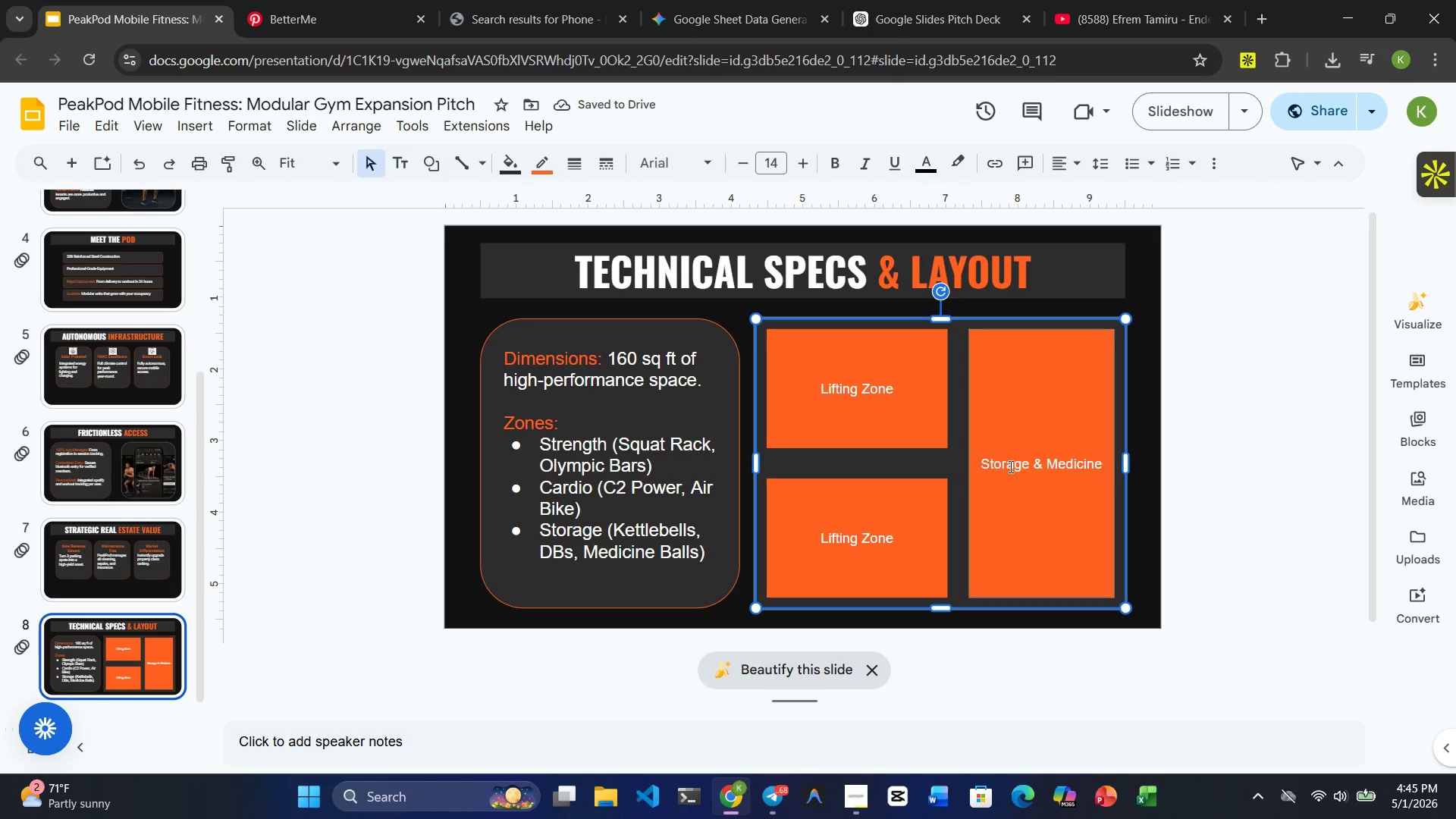 
left_click([1032, 466])
 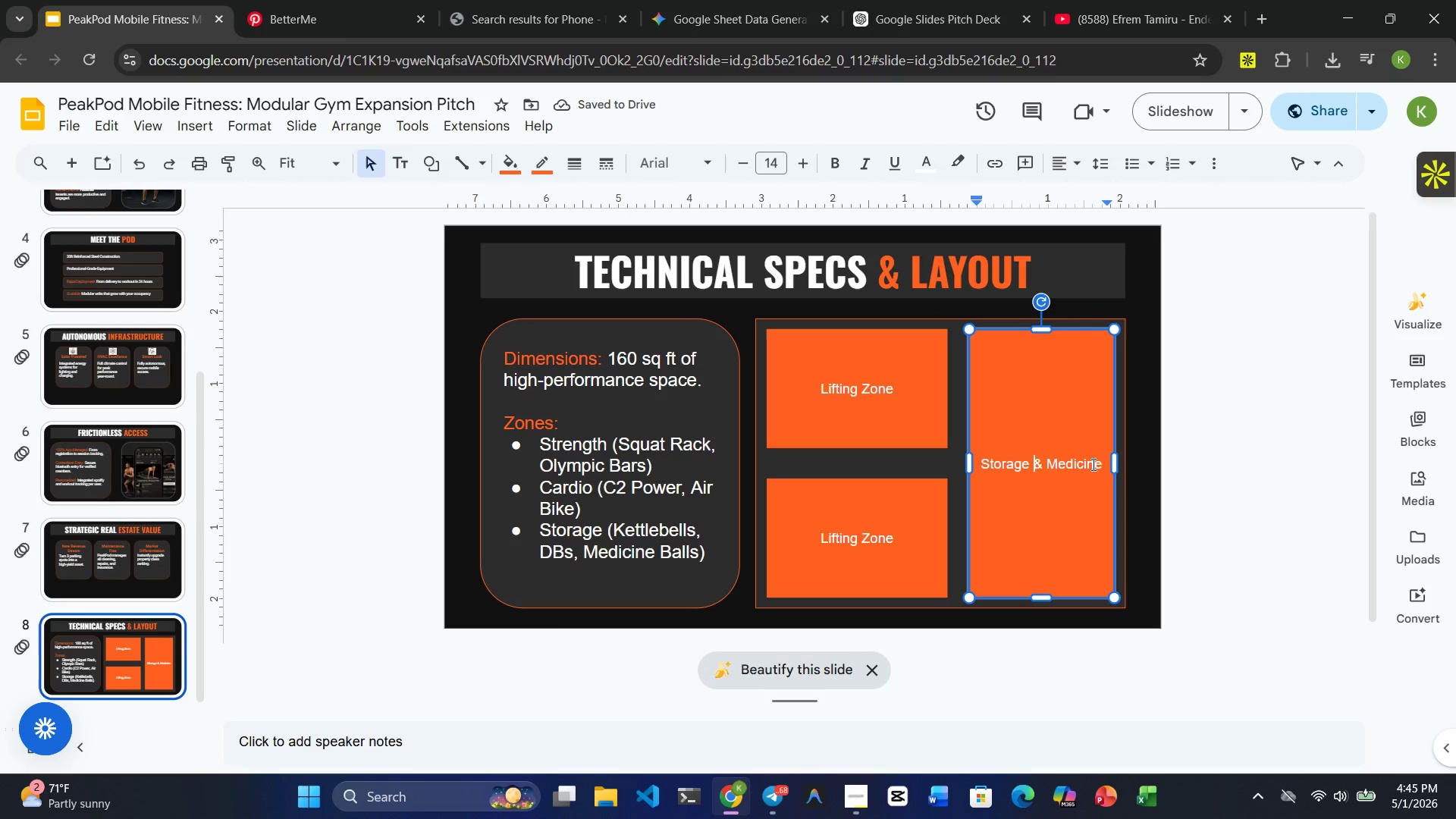 
left_click([1096, 466])
 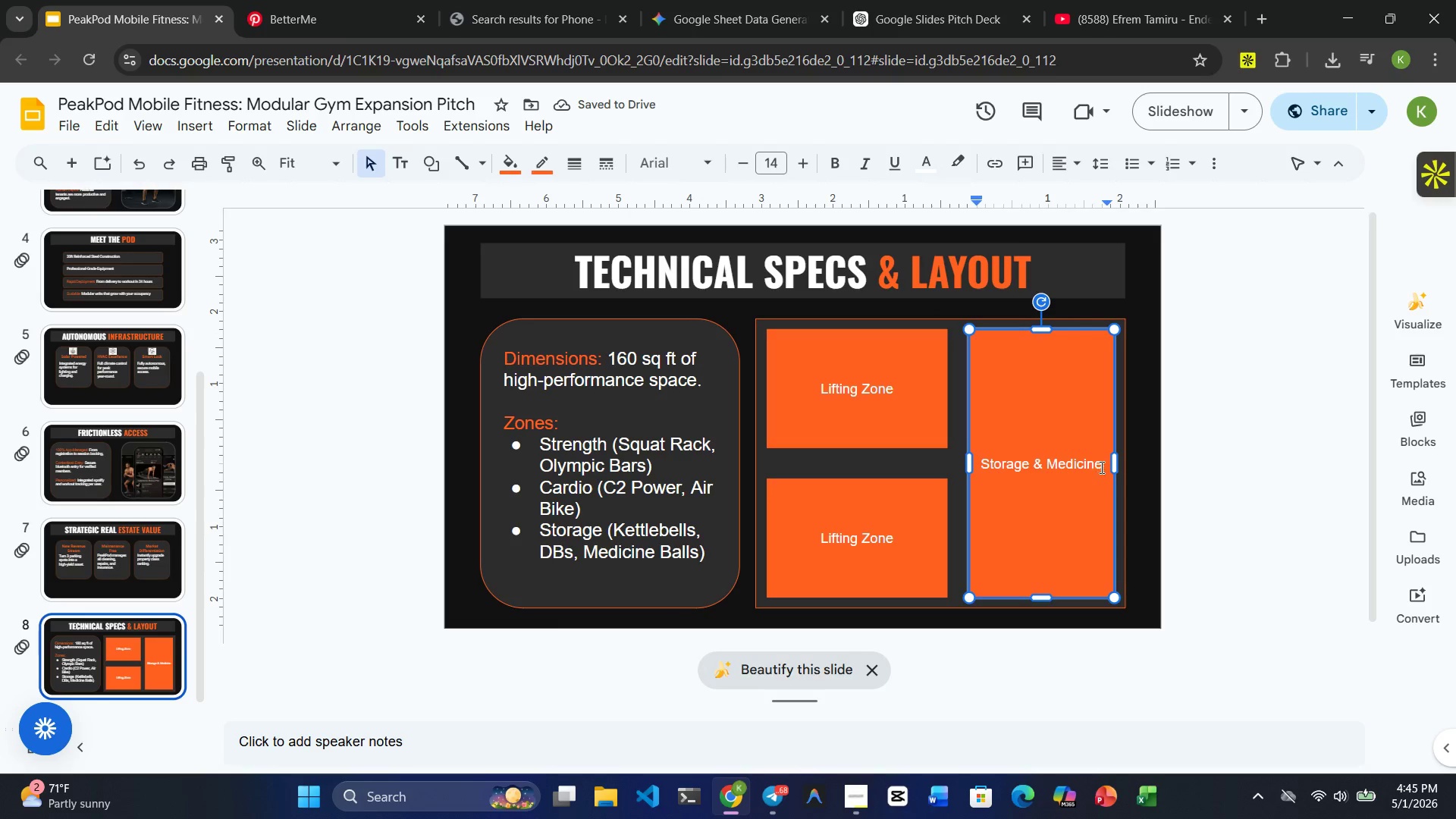 
left_click([1100, 468])
 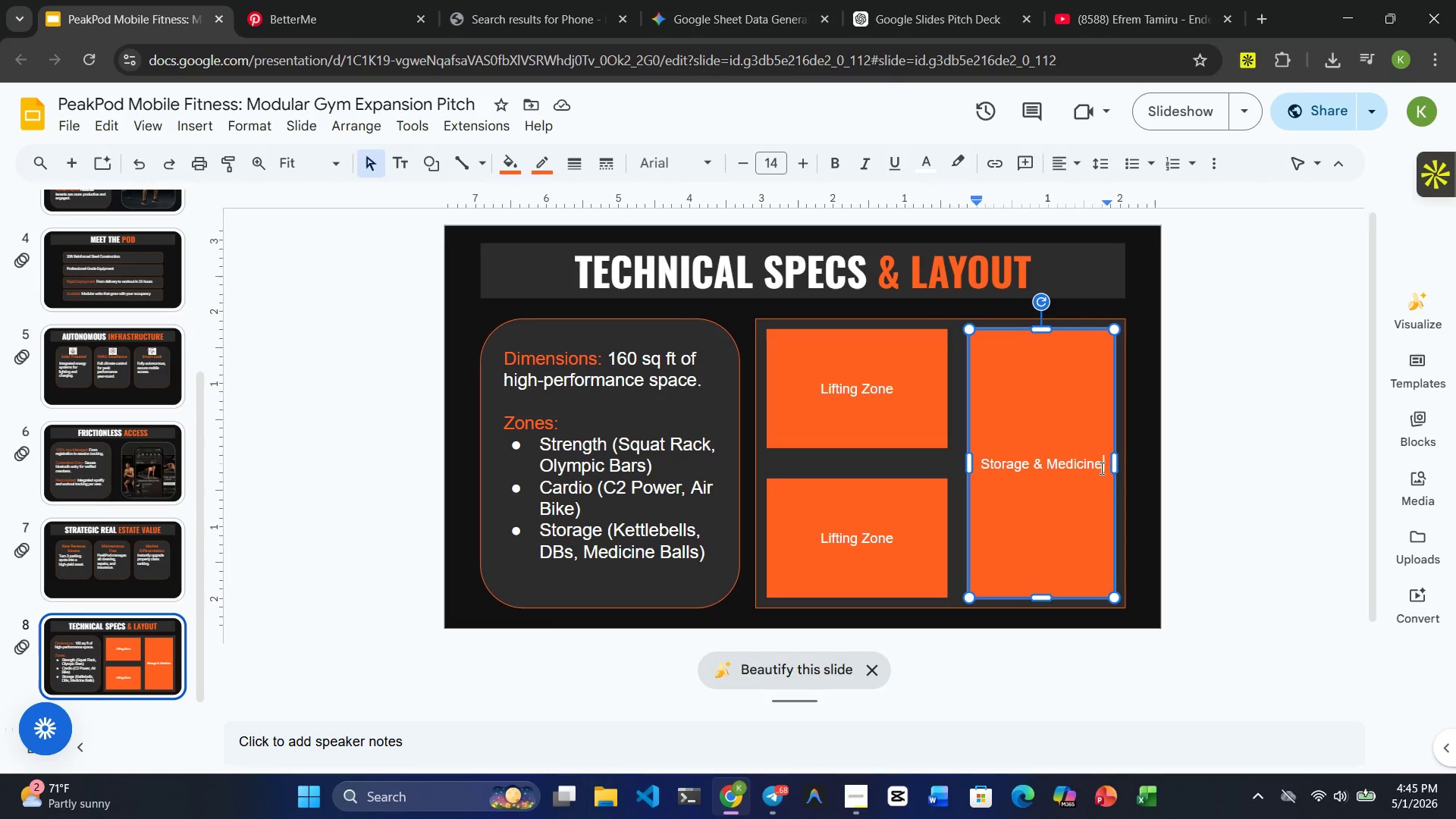 
type( Zone)
 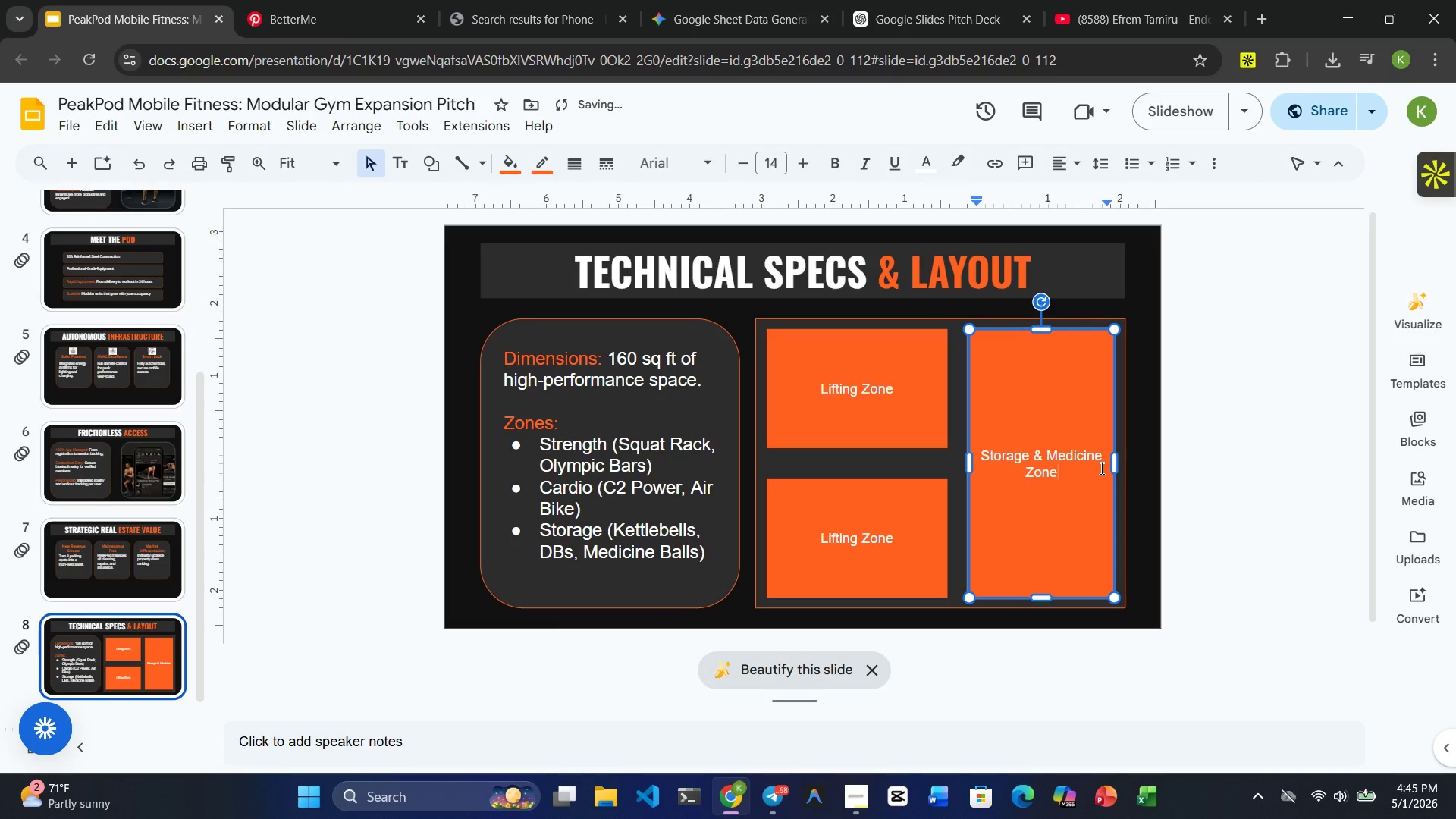 
left_click([854, 460])
 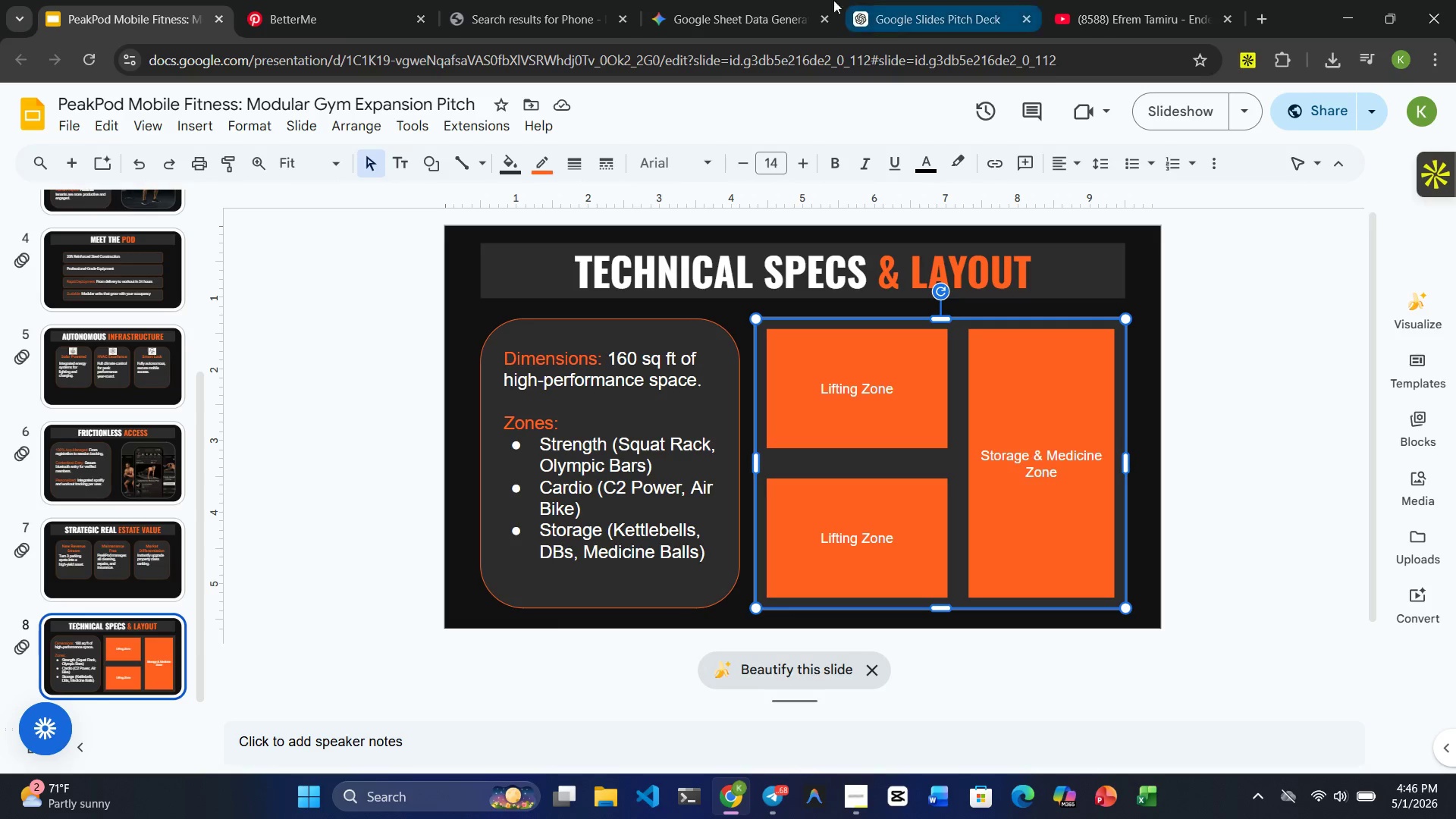 
wait(54.38)
 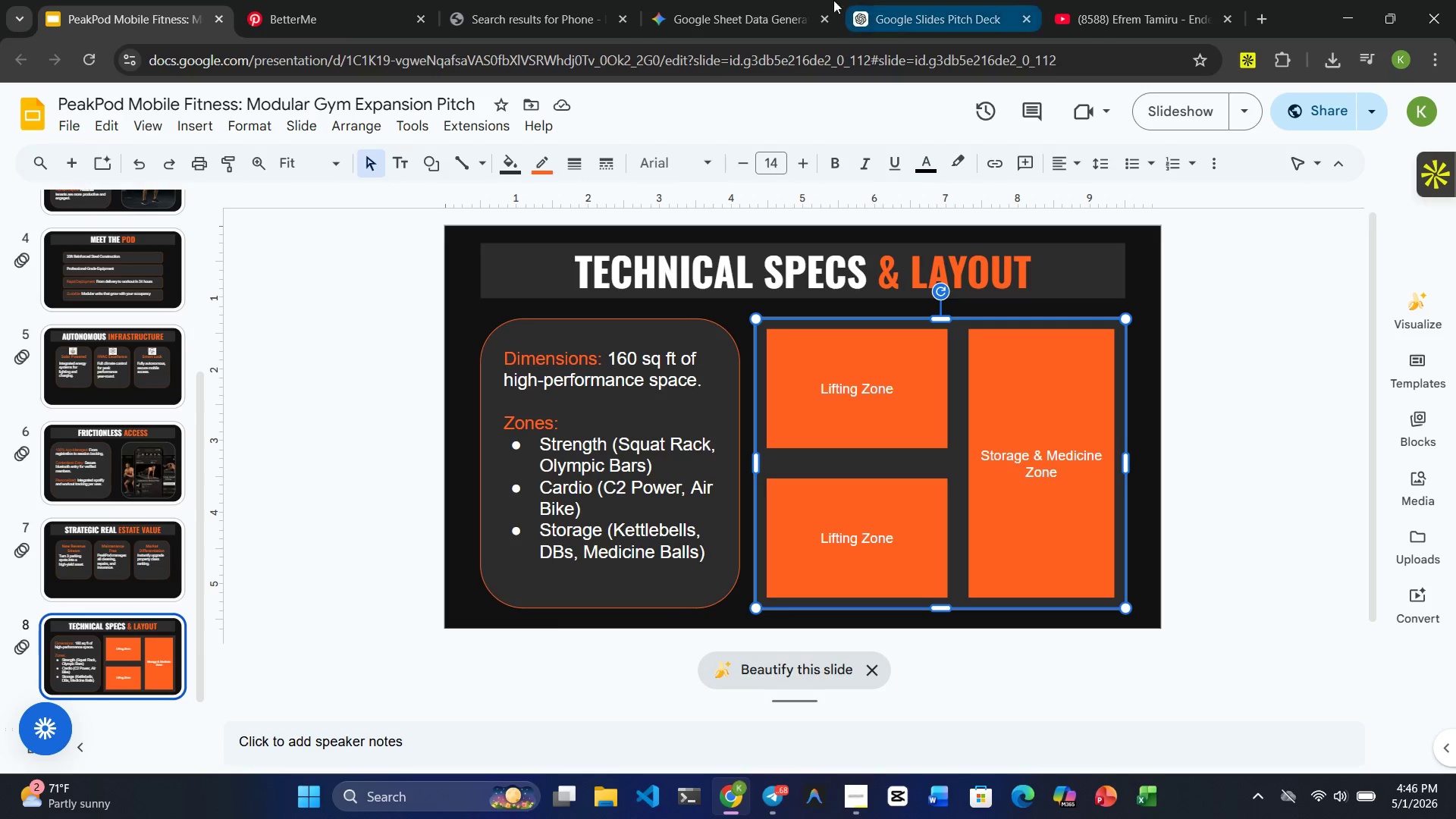 
left_click([863, 709])